 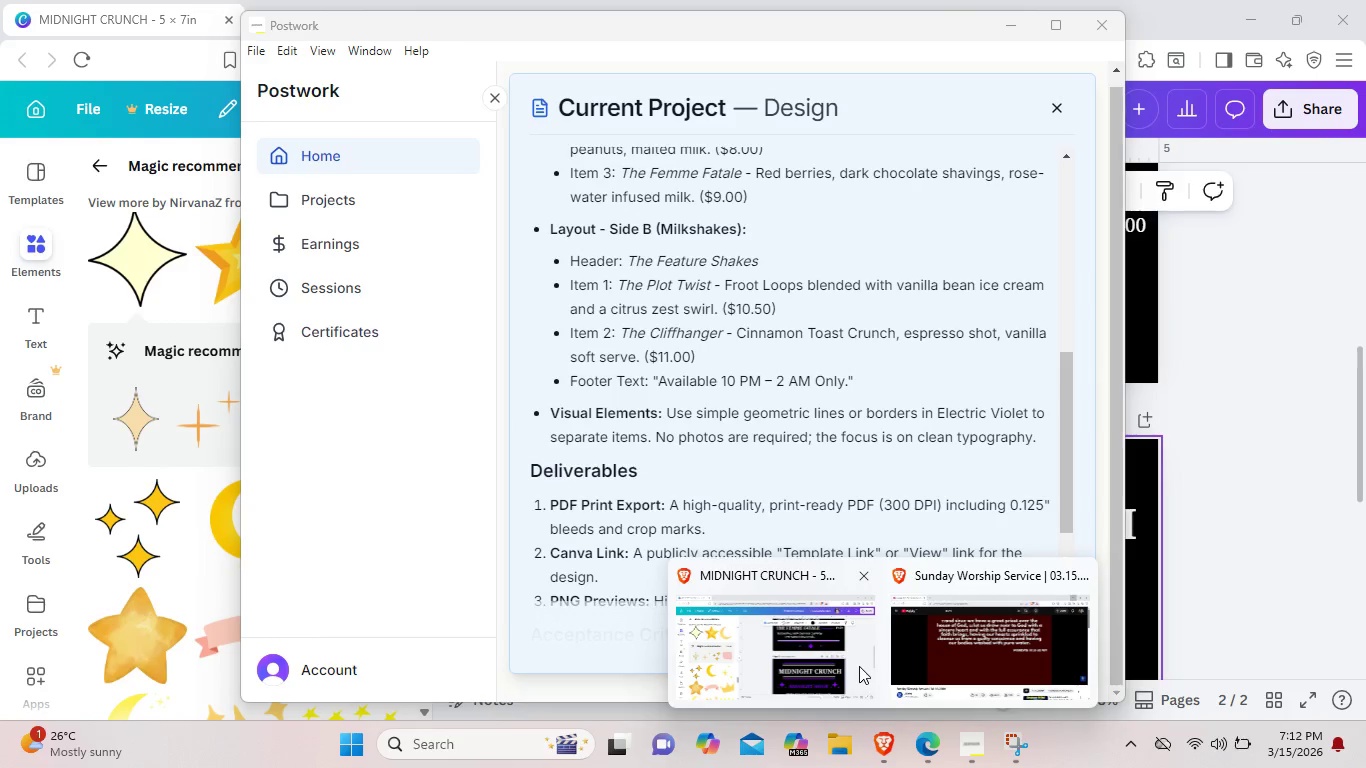 
scroll: coordinate [849, 586], scroll_direction: down, amount: 5.0
 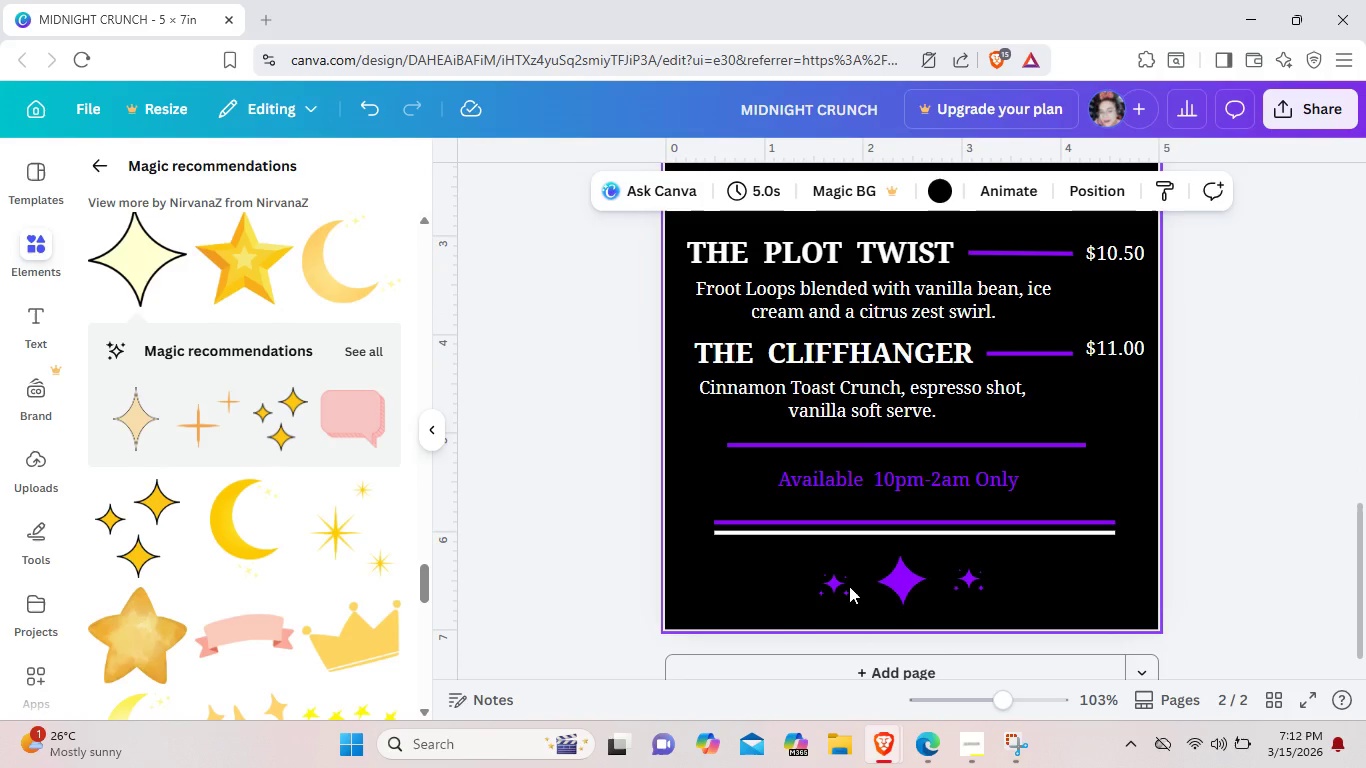 
scroll: coordinate [849, 586], scroll_direction: up, amount: 5.0
 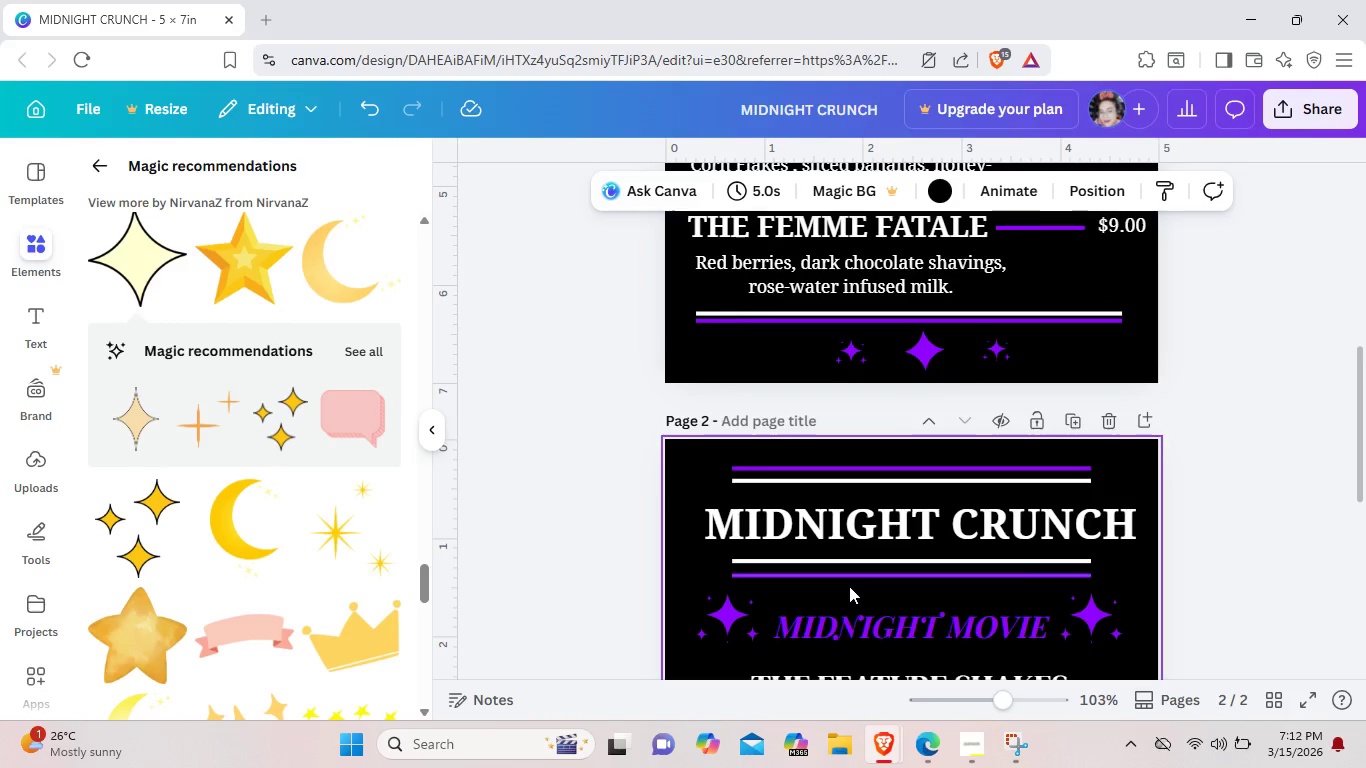 
scroll: coordinate [849, 586], scroll_direction: down, amount: 5.0
 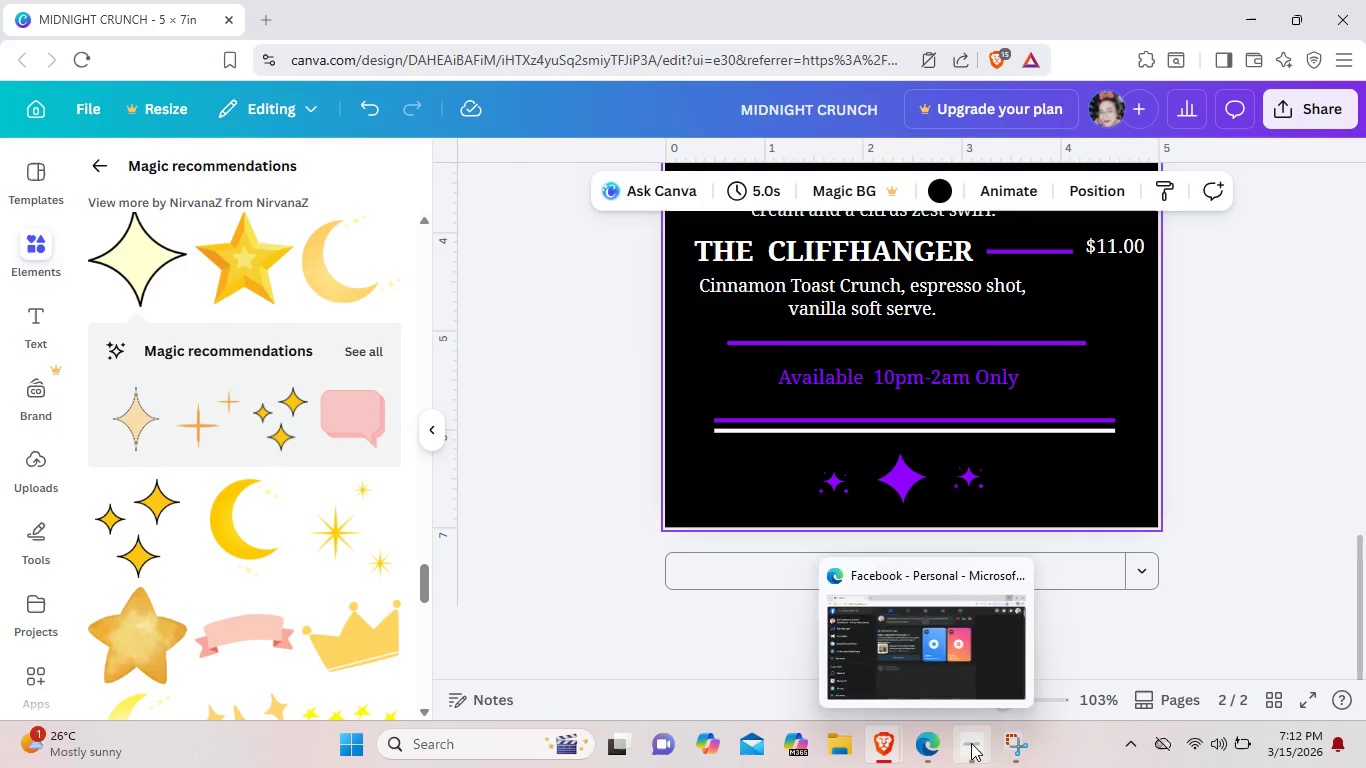 
left_click([973, 743])